 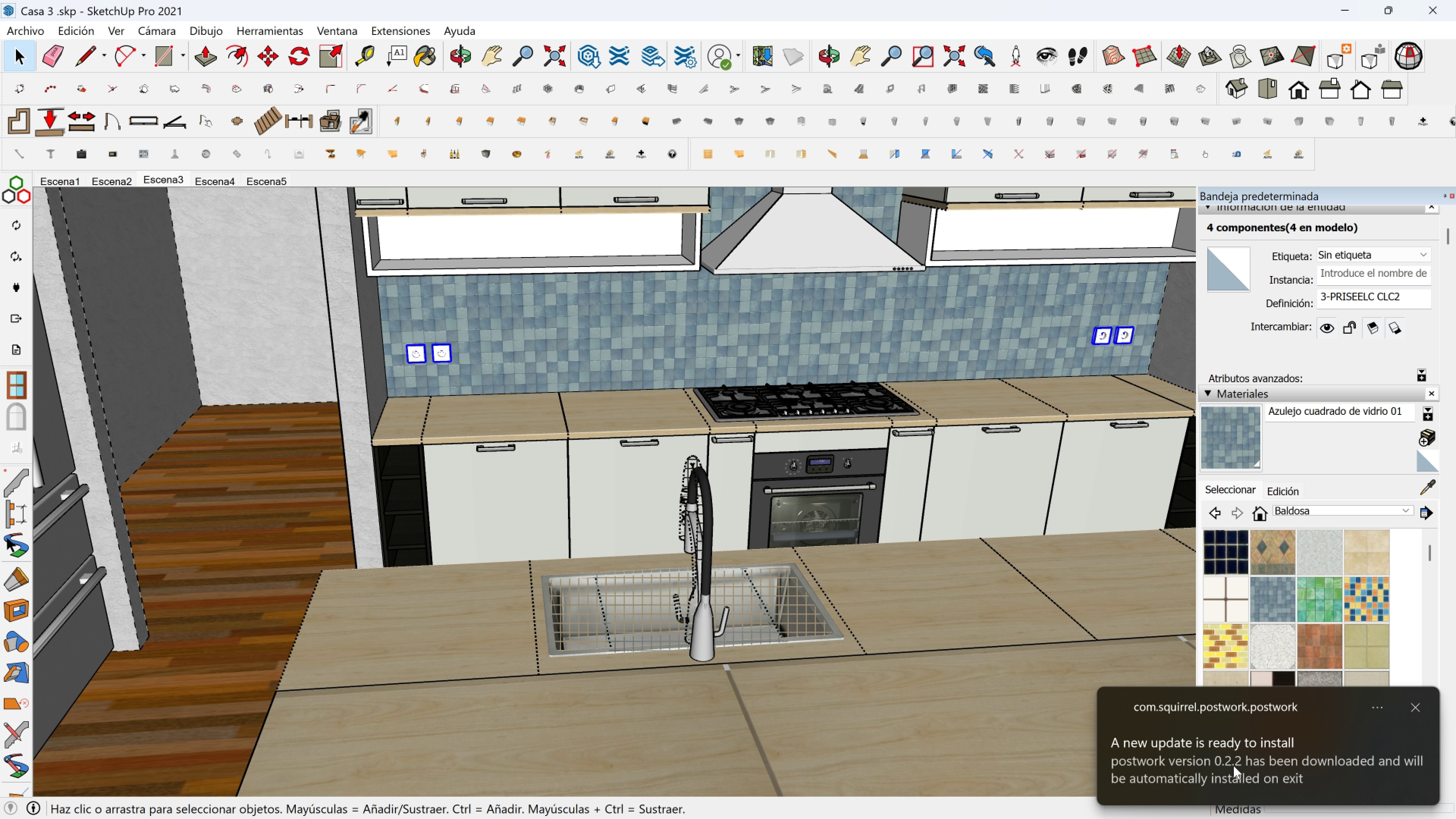 
left_click([1304, 768])
 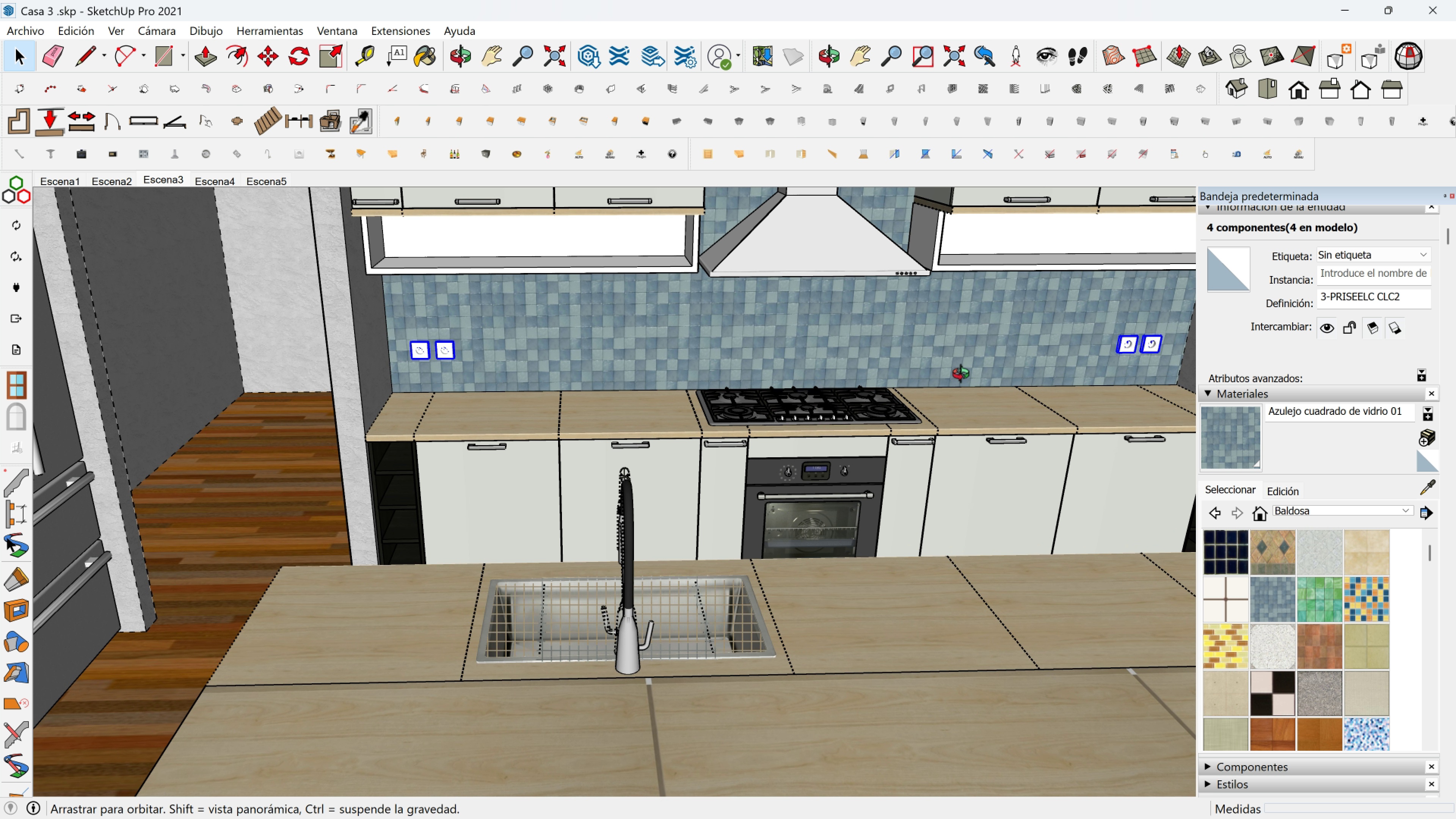 
key(Shift+ShiftLeft)
 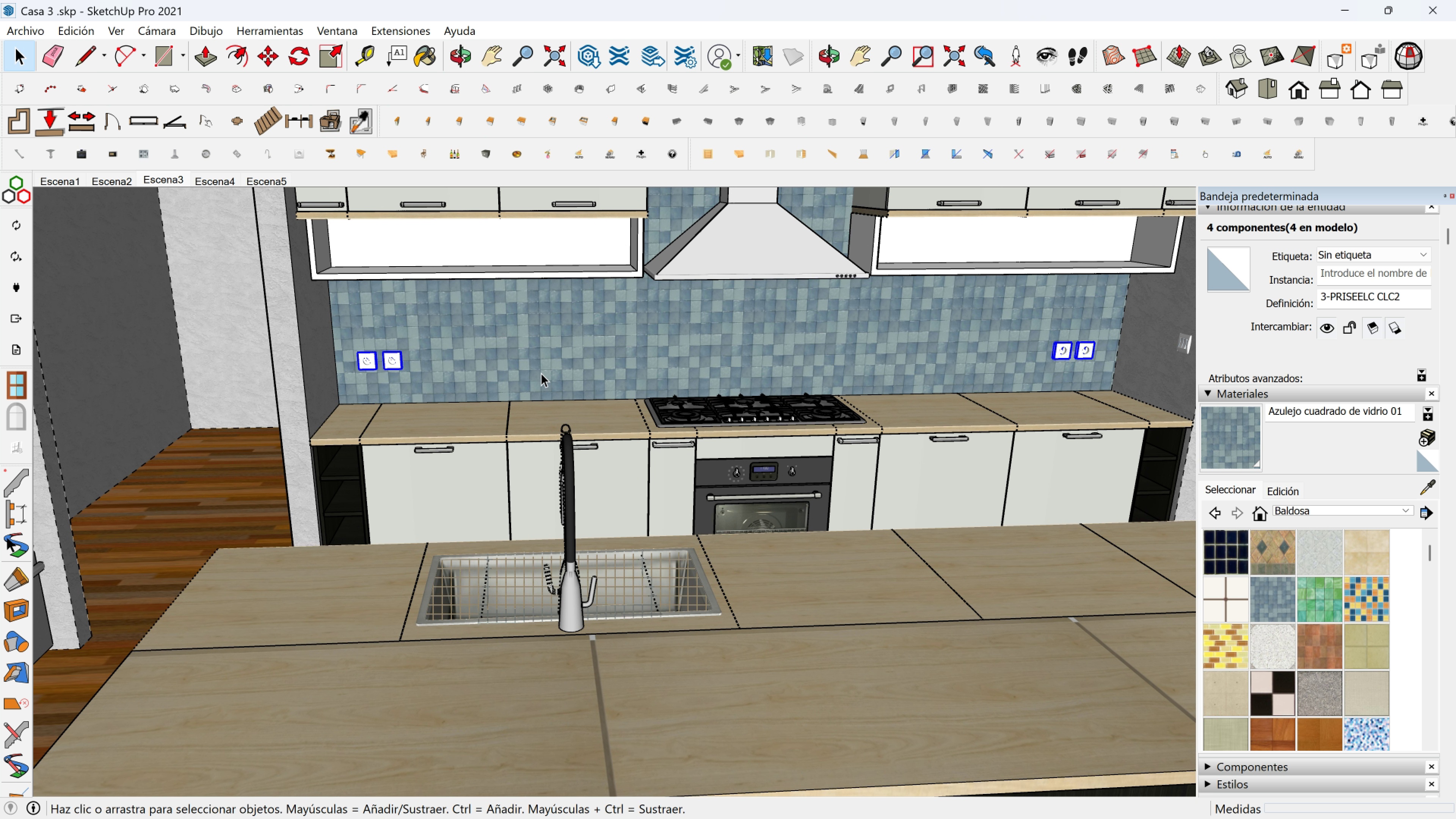 
left_click([514, 375])
 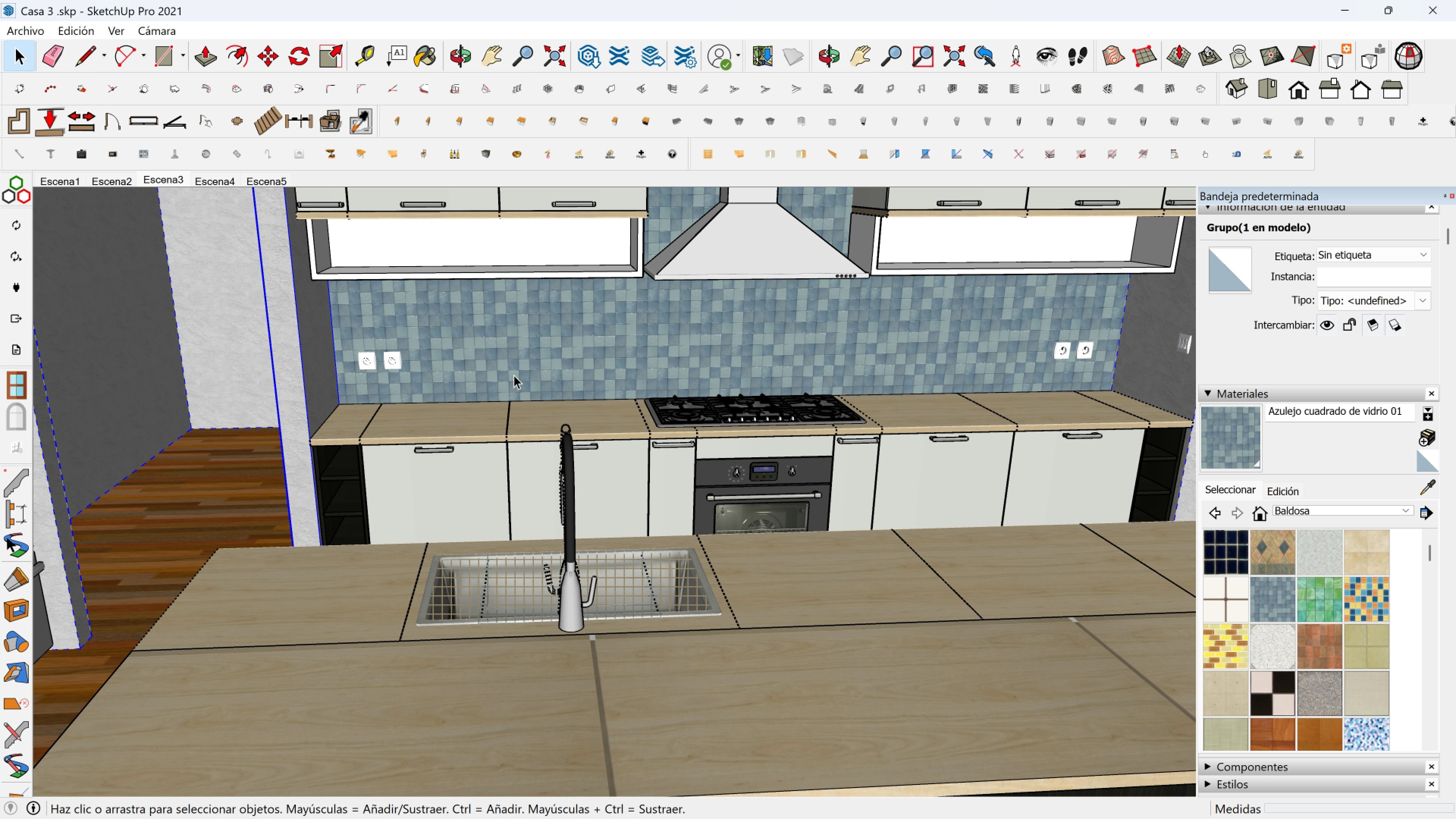 
key(Meta+MetaLeft)
 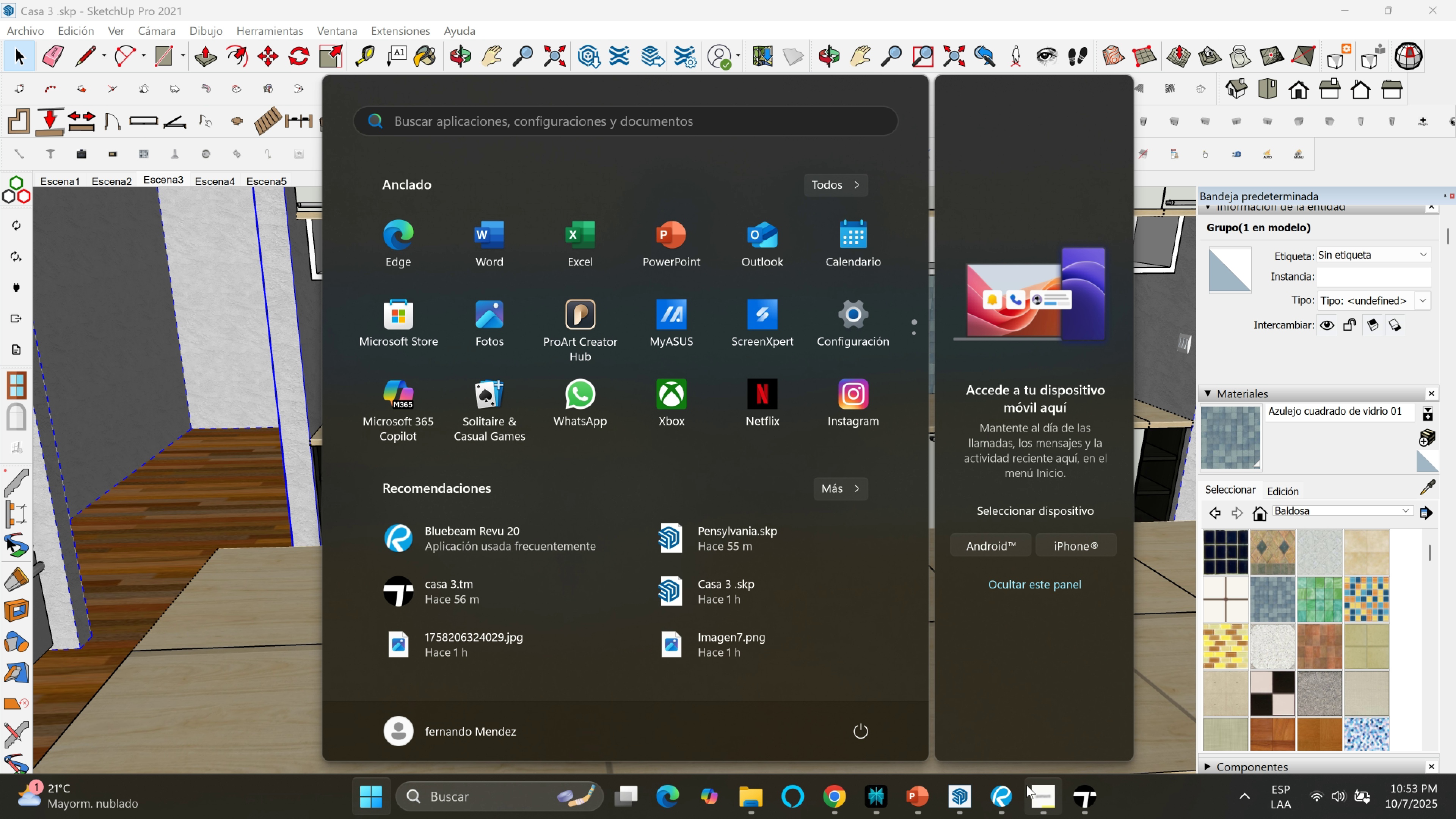 
left_click([1030, 792])